 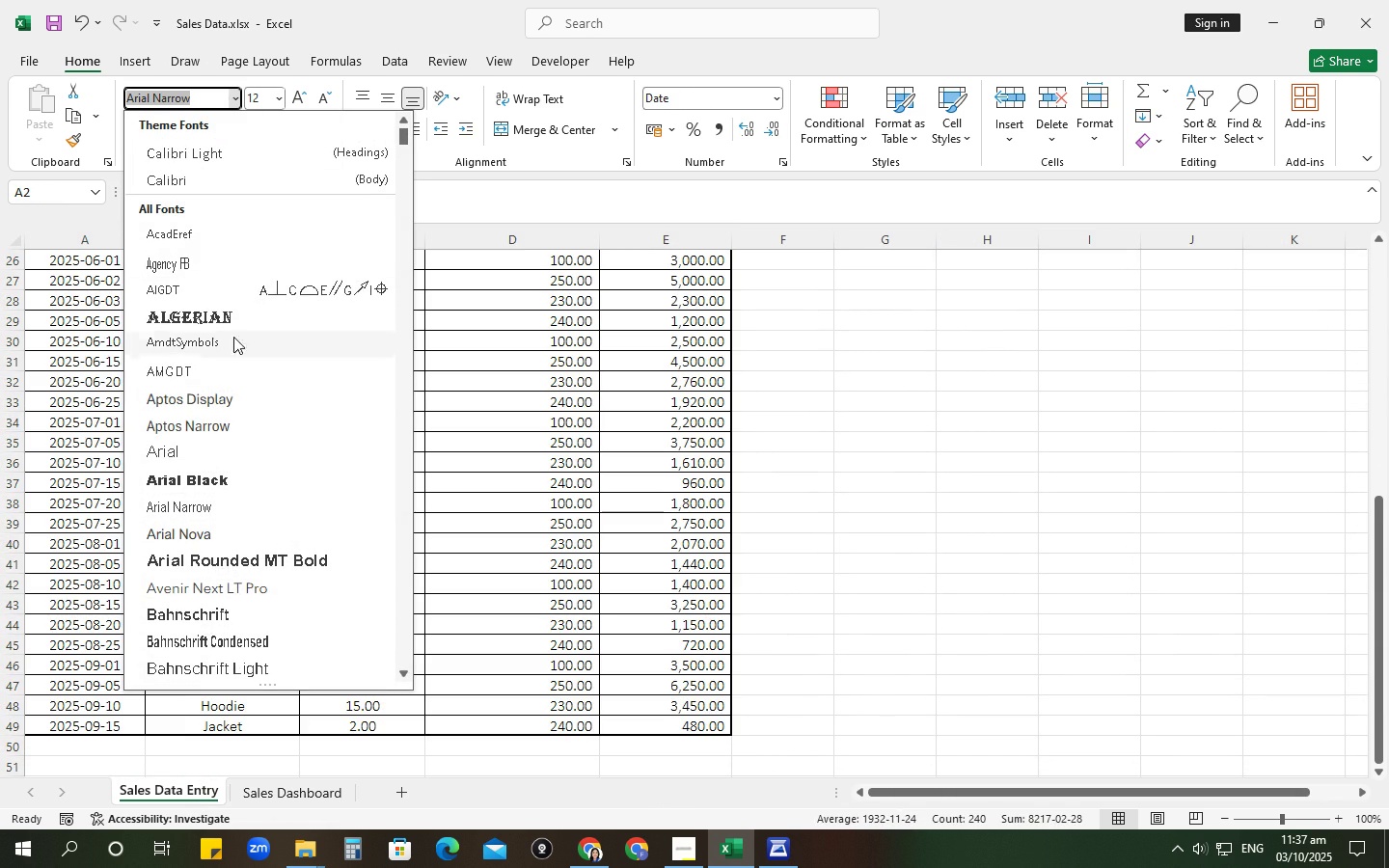 
scroll: coordinate [232, 451], scroll_direction: down, amount: 2.0
 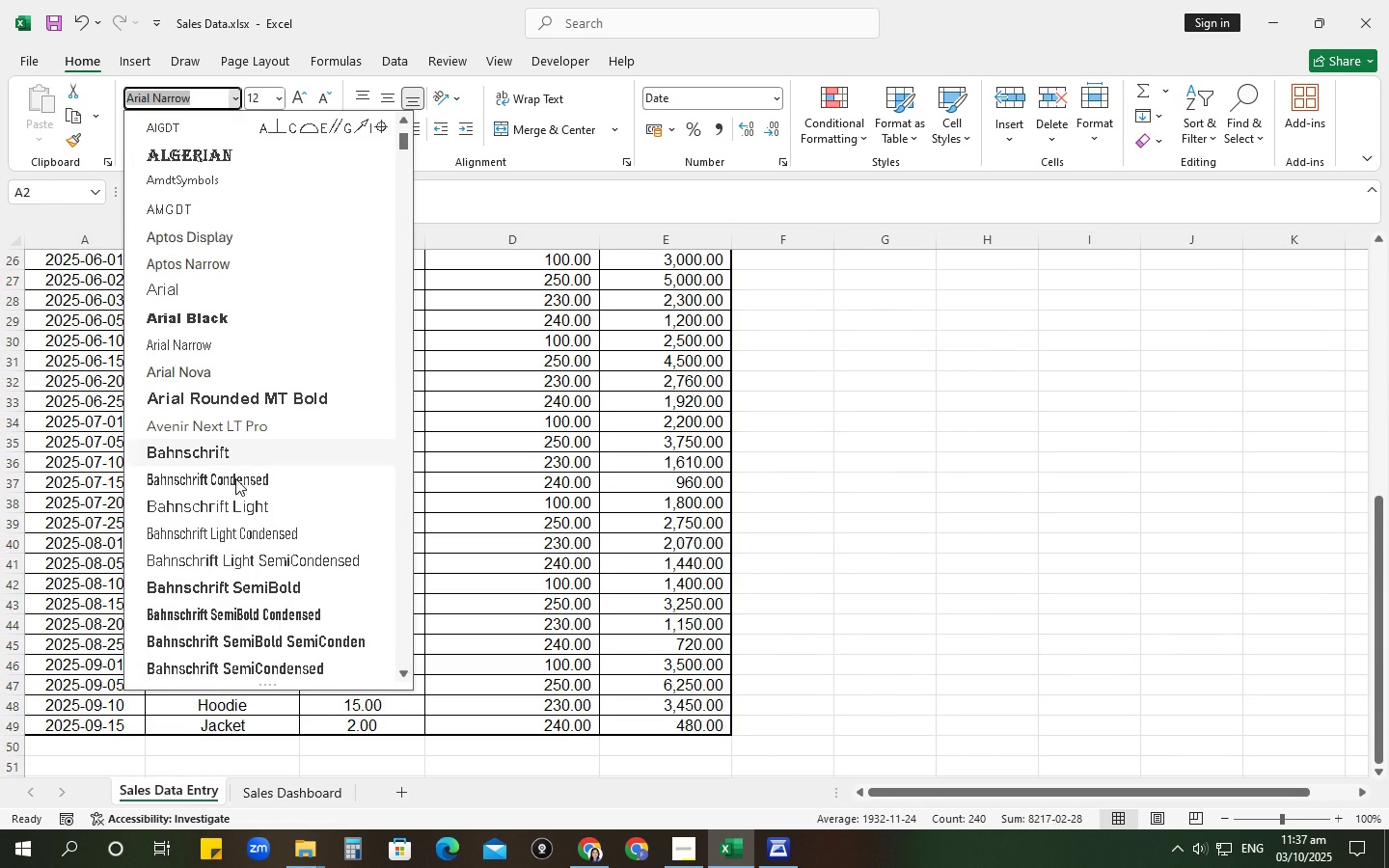 
mouse_move([232, 515])
 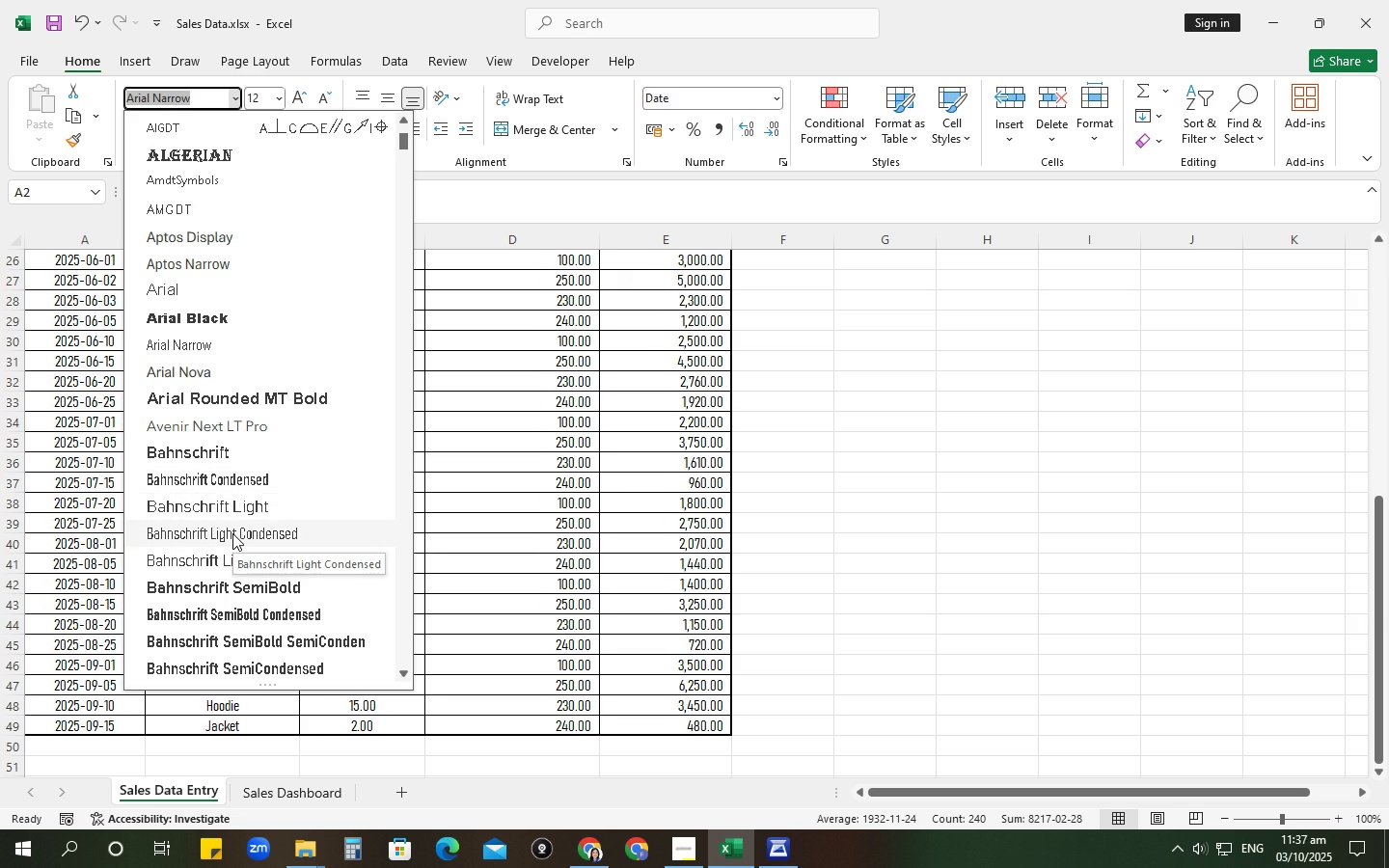 
scroll: coordinate [238, 552], scroll_direction: down, amount: 8.0
 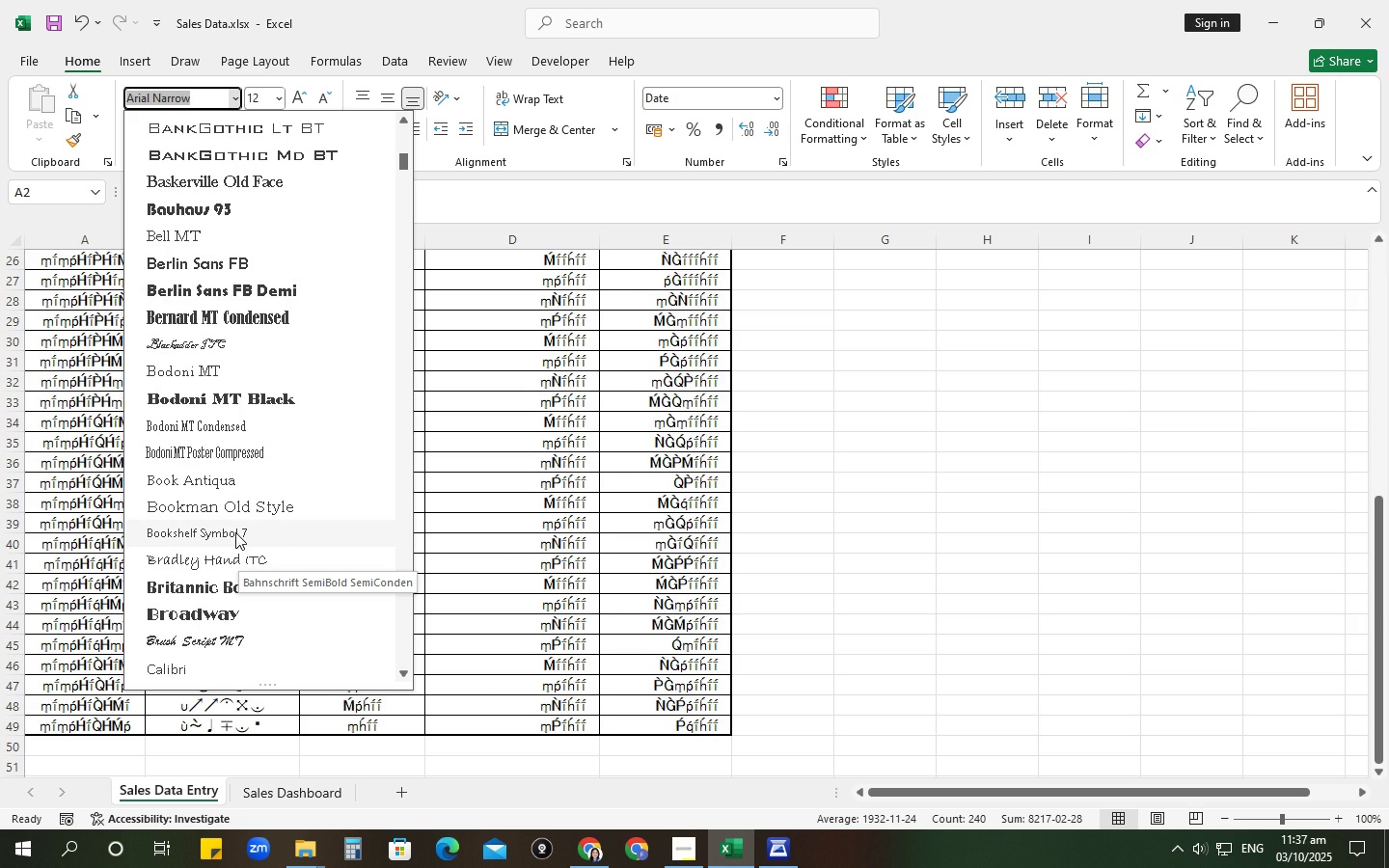 
mouse_move([236, 495])
 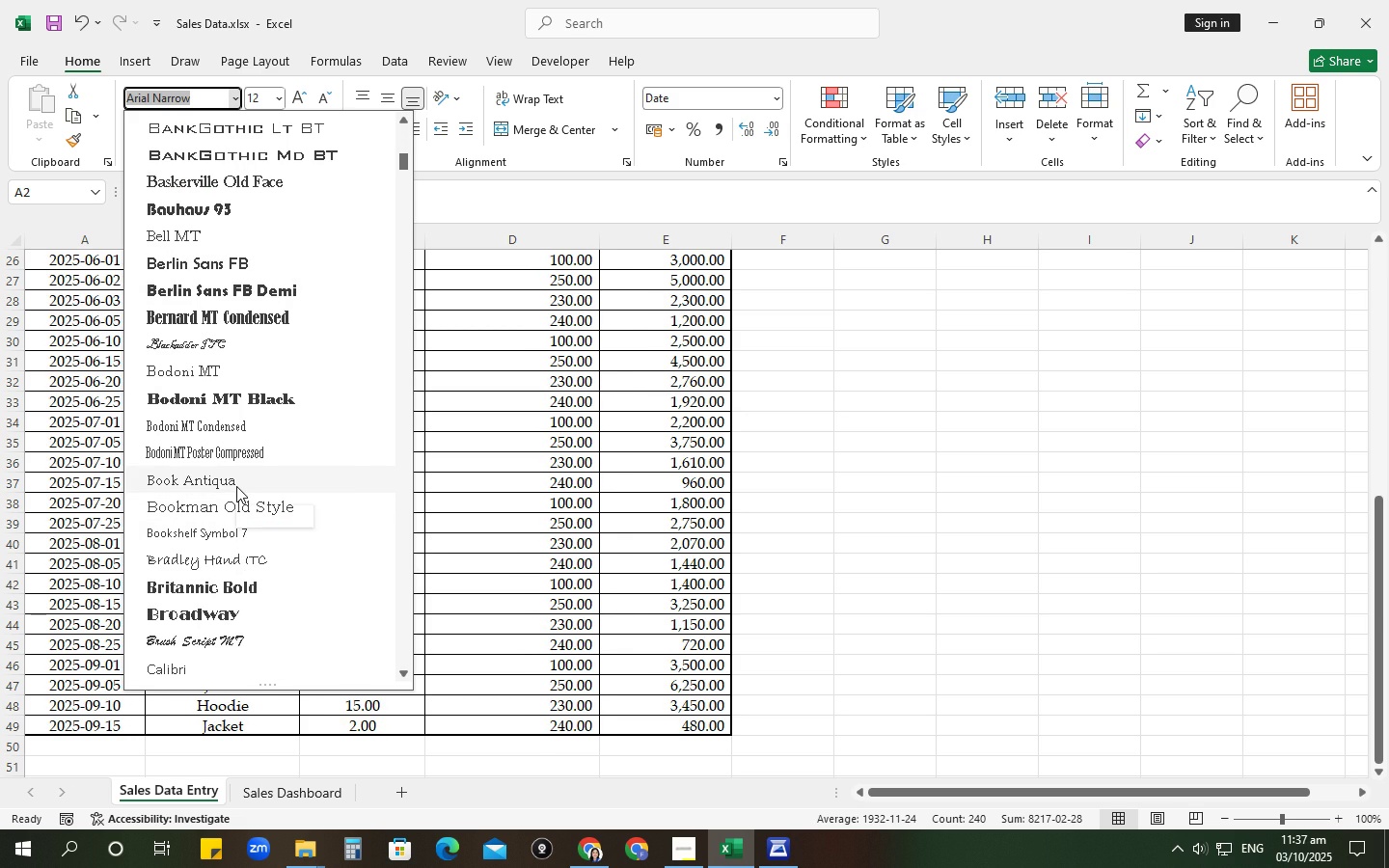 
scroll: coordinate [215, 477], scroll_direction: down, amount: 29.0
 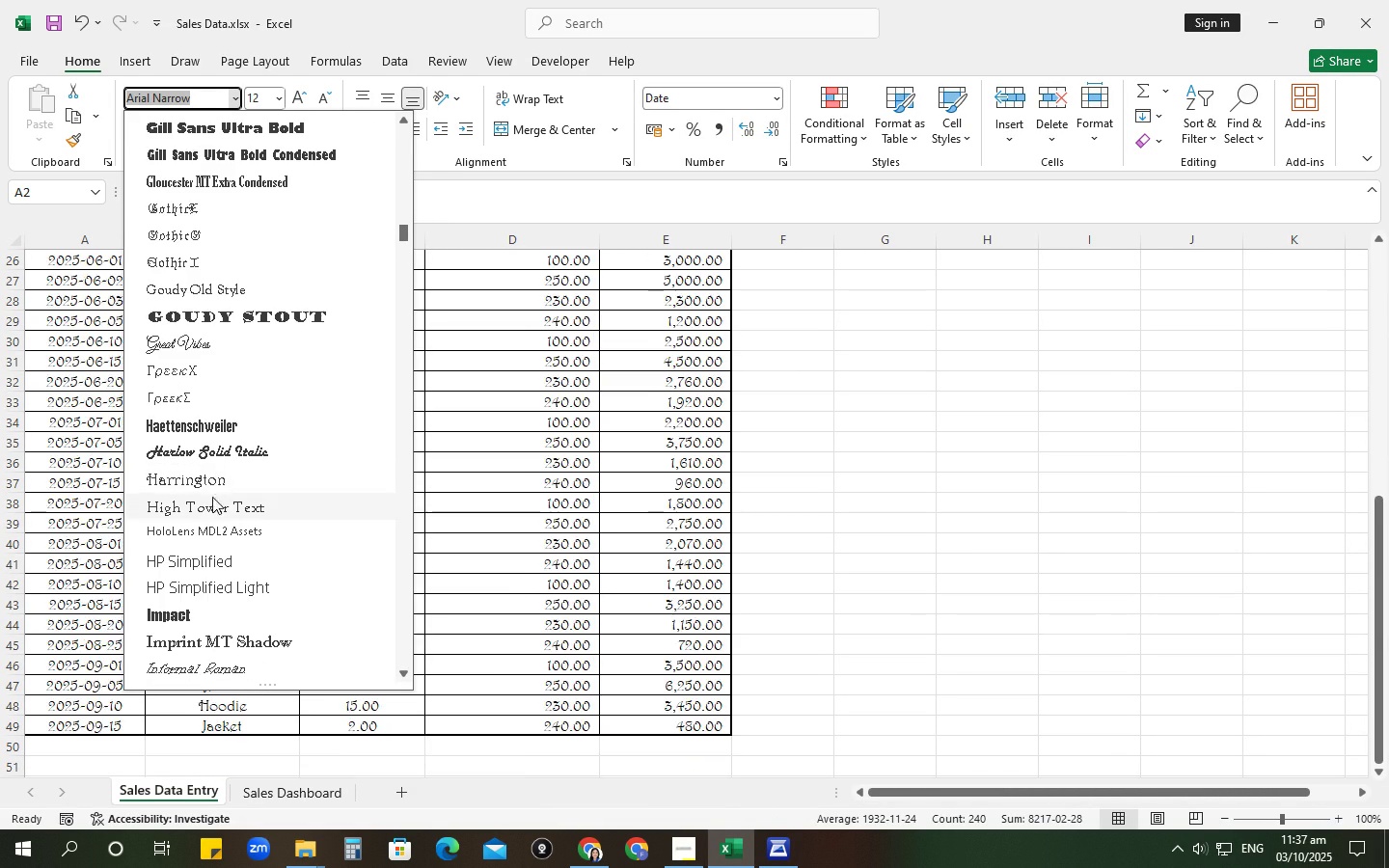 
scroll: coordinate [200, 474], scroll_direction: down, amount: 39.0
 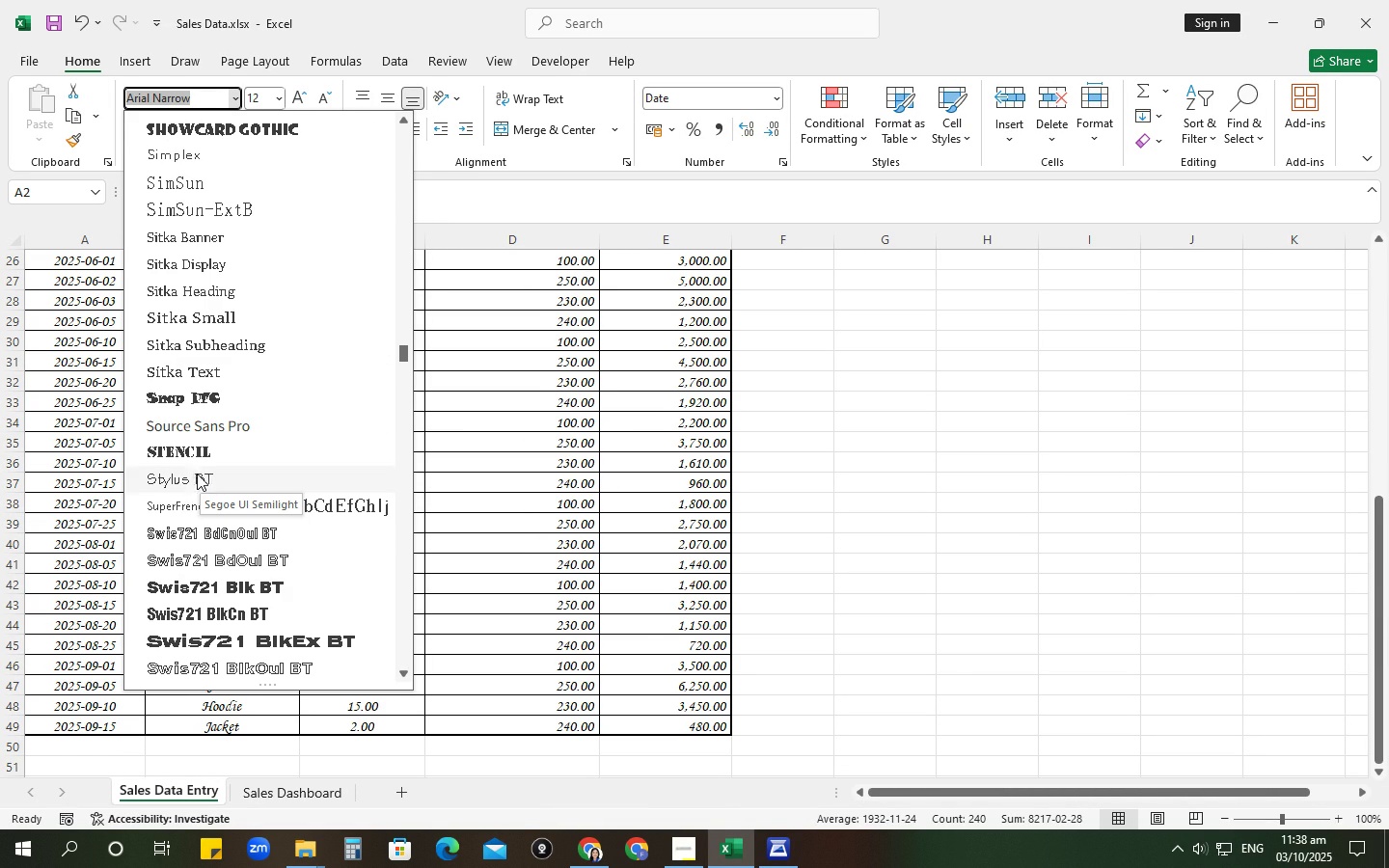 
mouse_move([218, 371])
 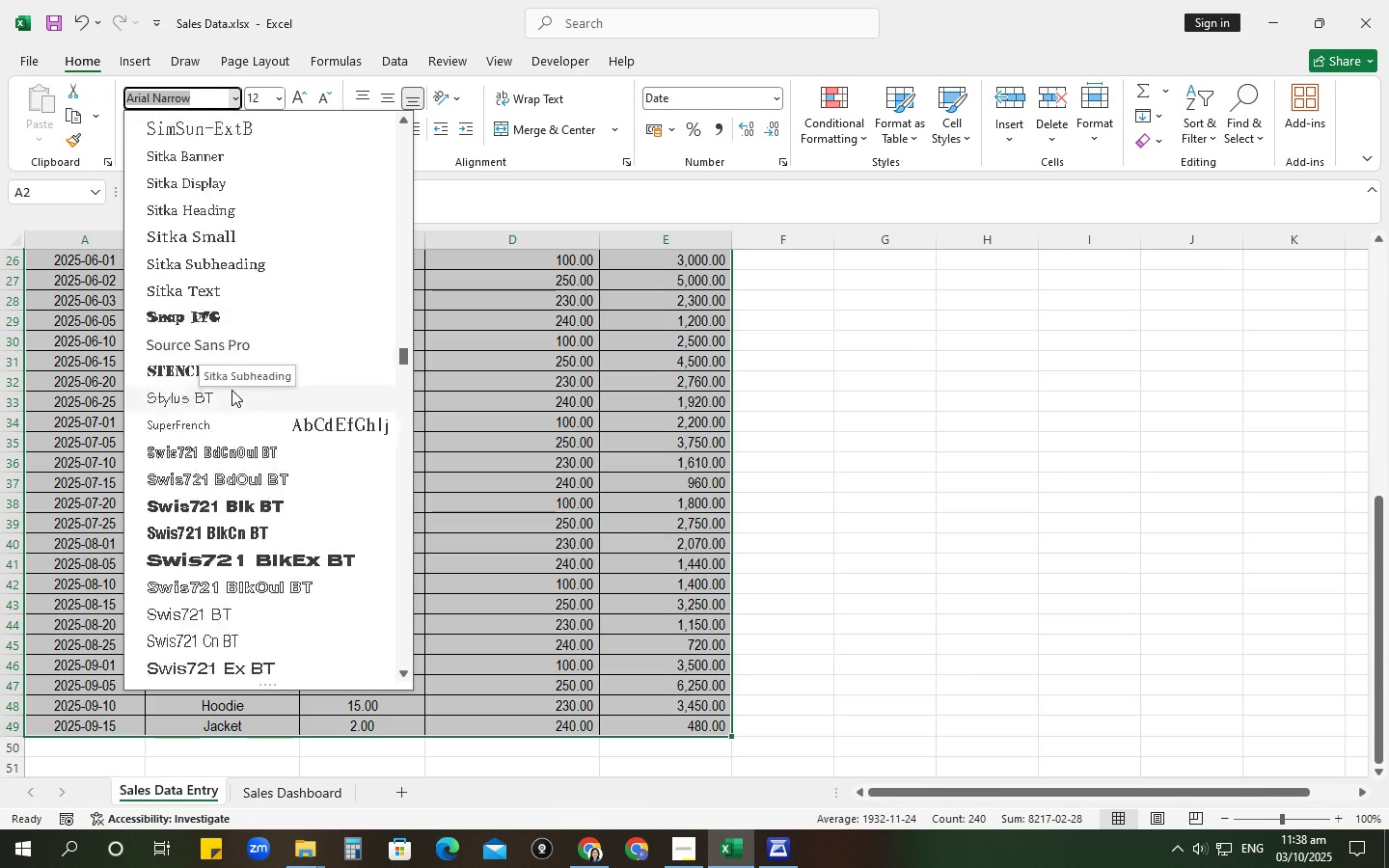 
scroll: coordinate [220, 448], scroll_direction: down, amount: 14.0
 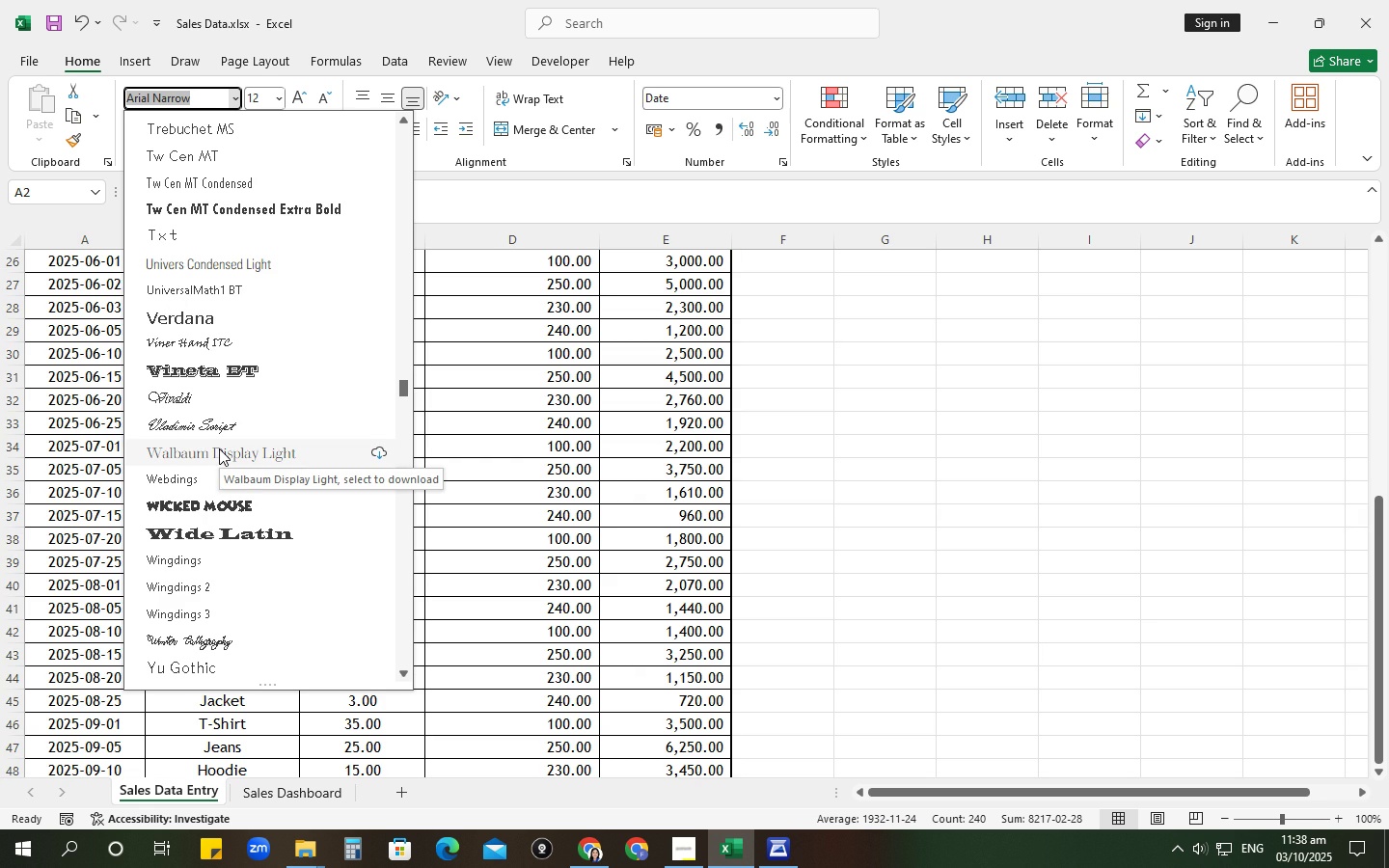 
mouse_move([198, 380])
 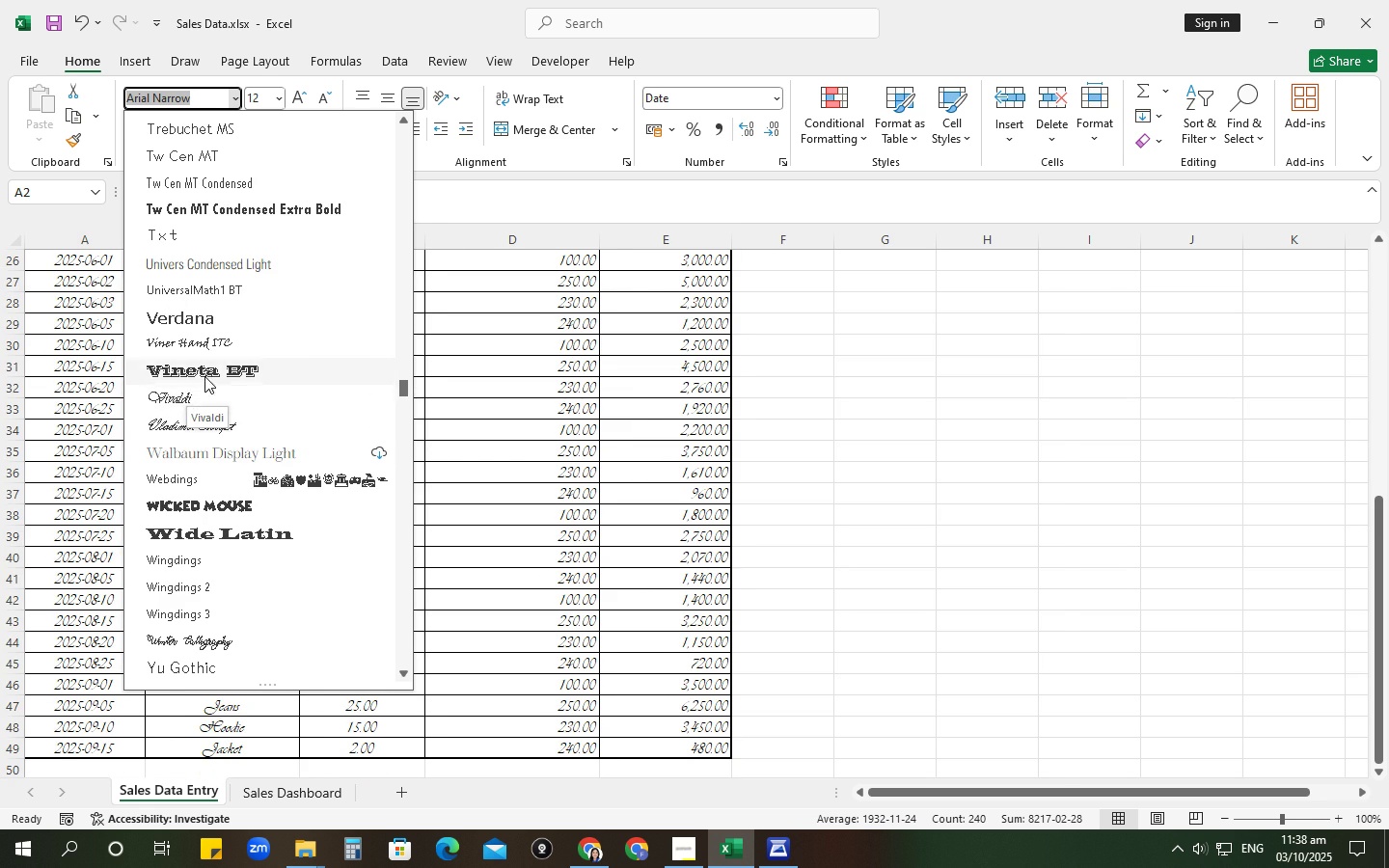 
scroll: coordinate [185, 576], scroll_direction: down, amount: 15.0
 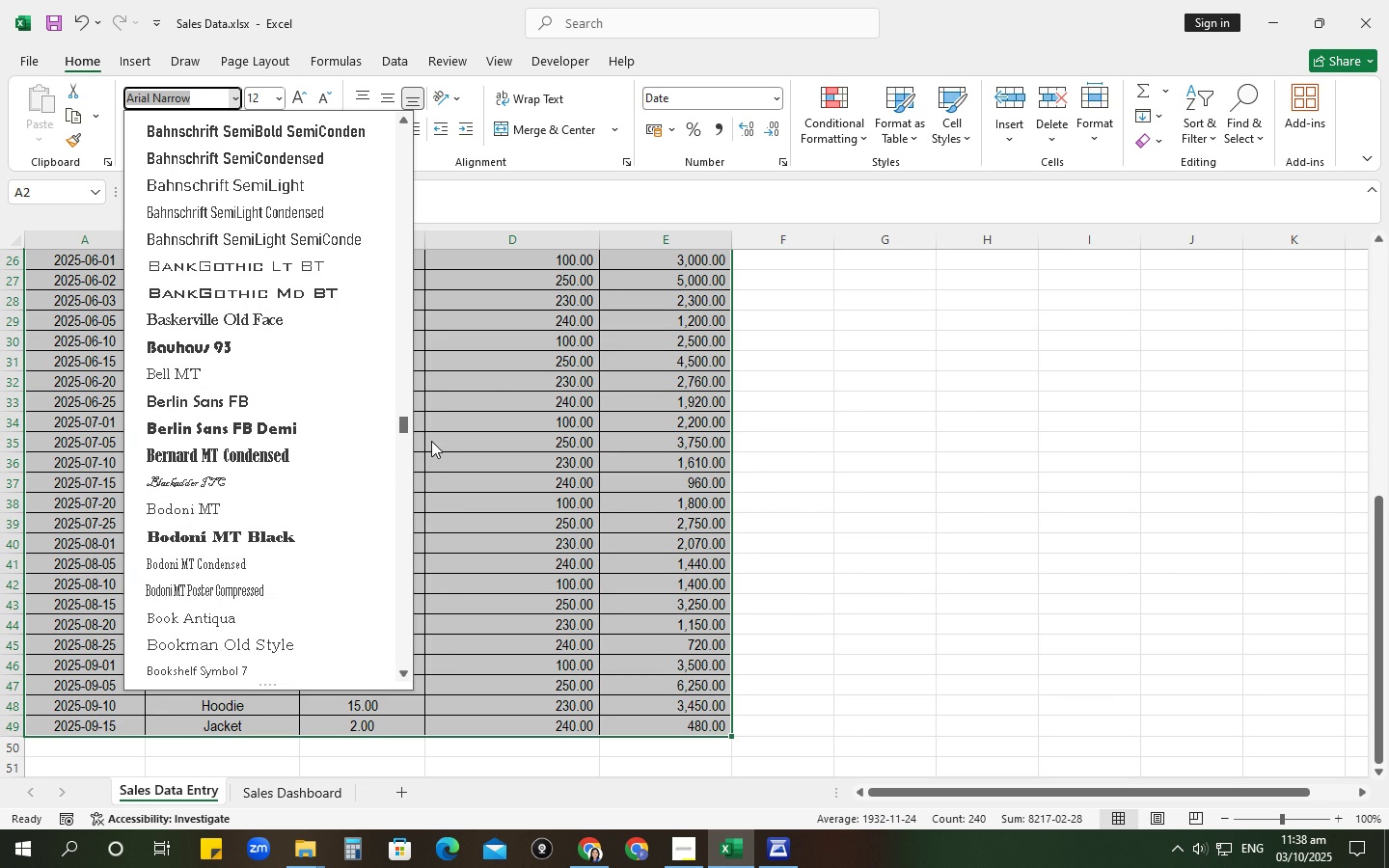 
wait(6.96)
 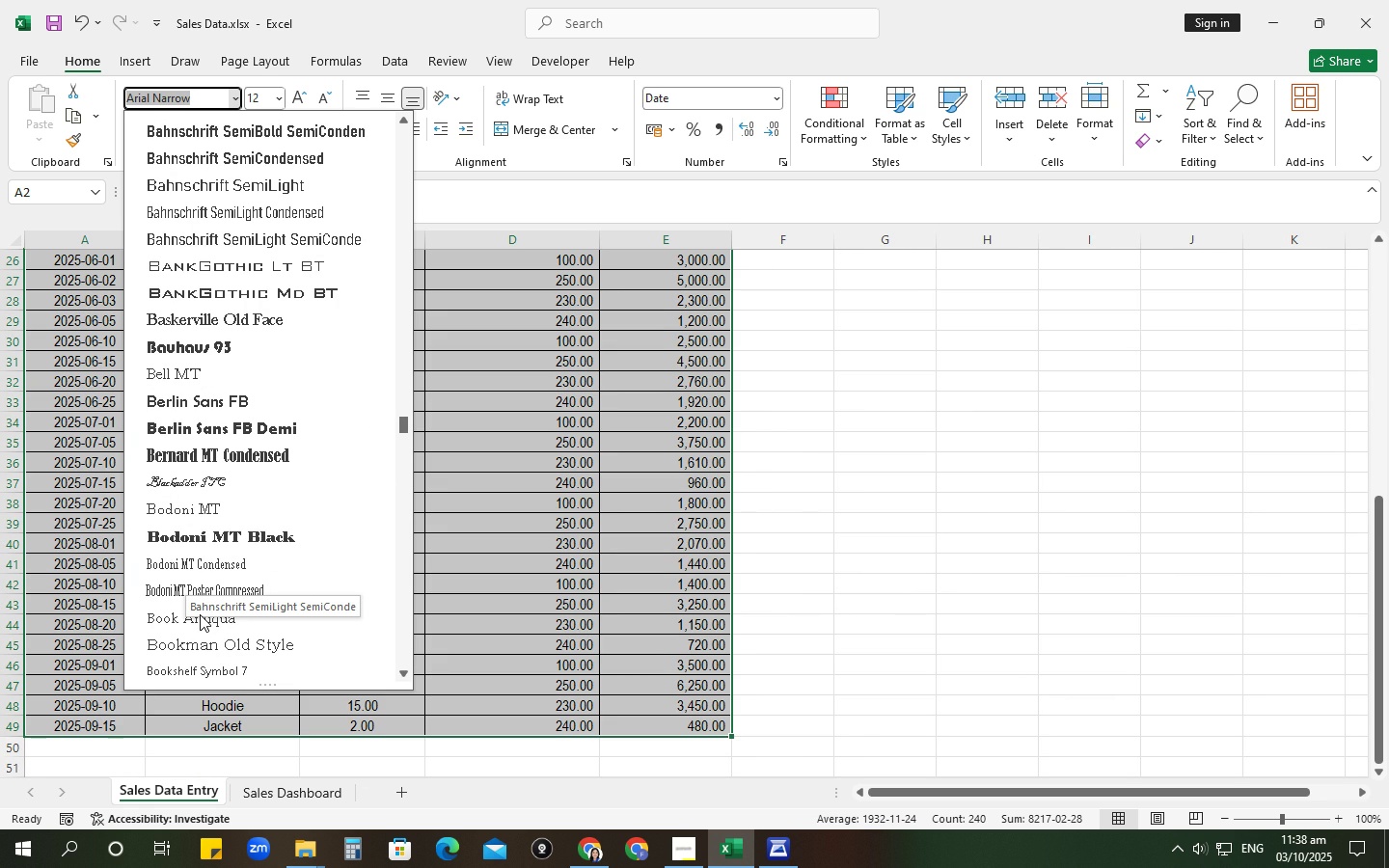 
left_click([486, 386])
 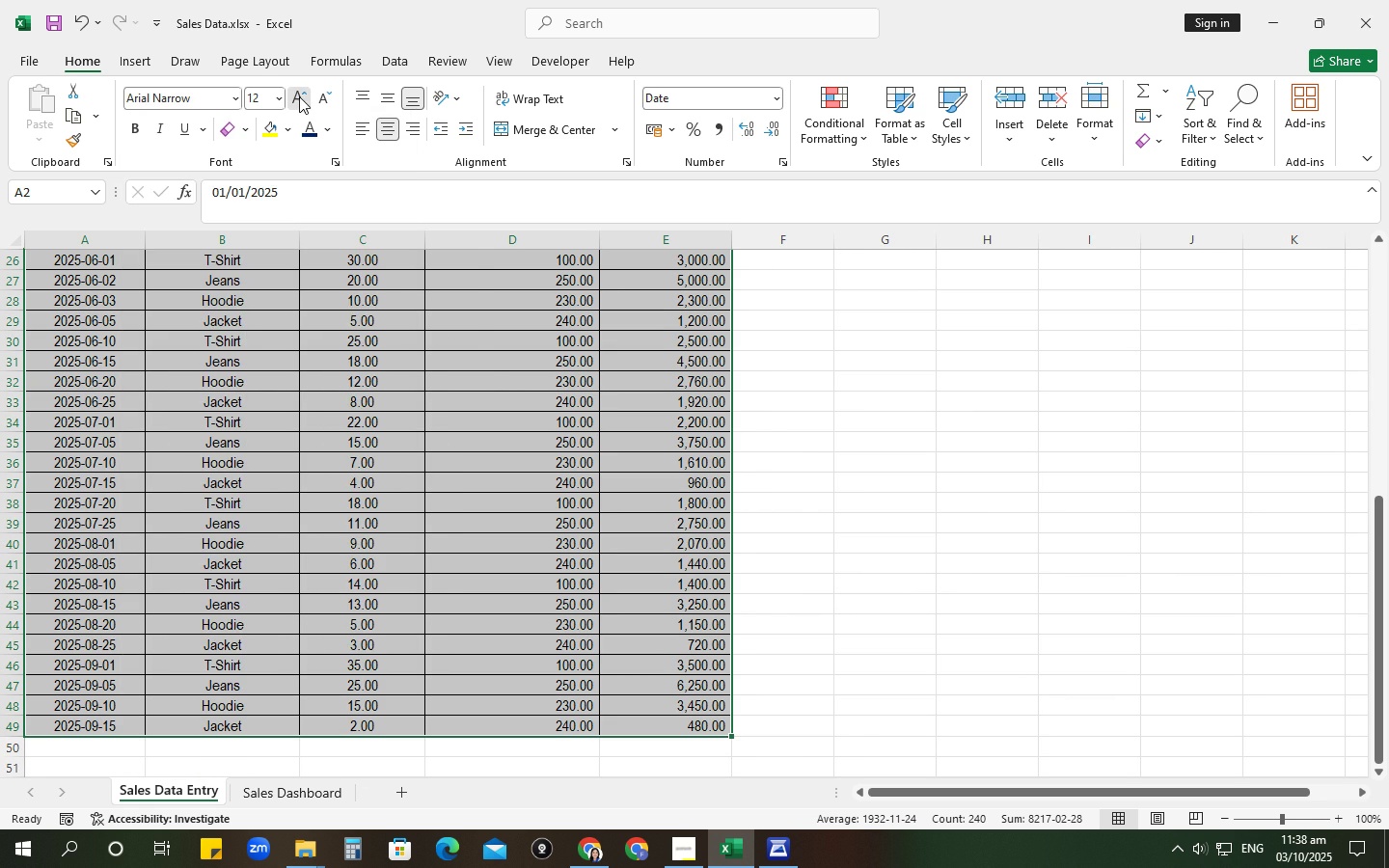 
left_click([299, 96])
 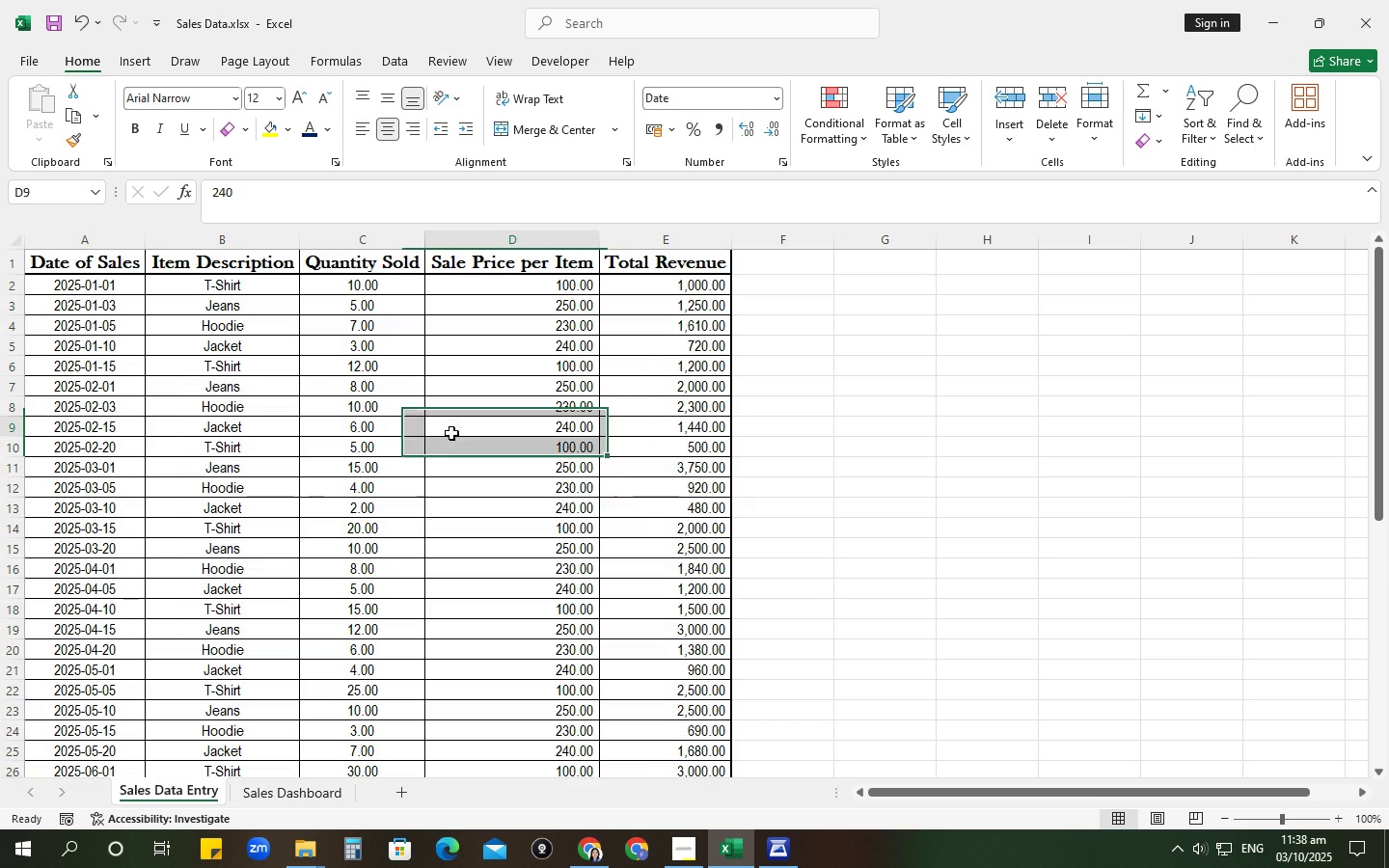 
scroll: coordinate [383, 589], scroll_direction: down, amount: 6.0
 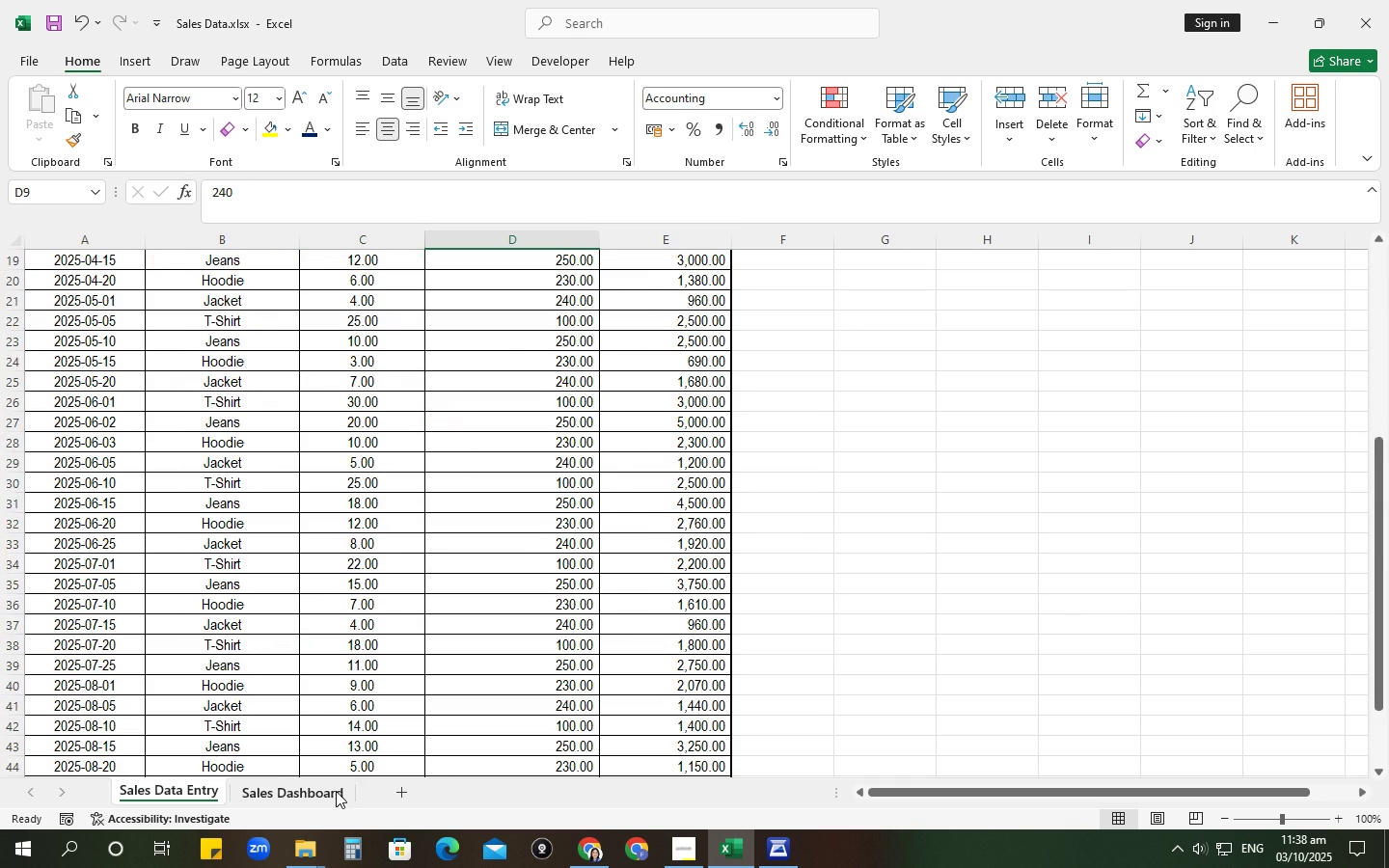 
left_click([336, 791])
 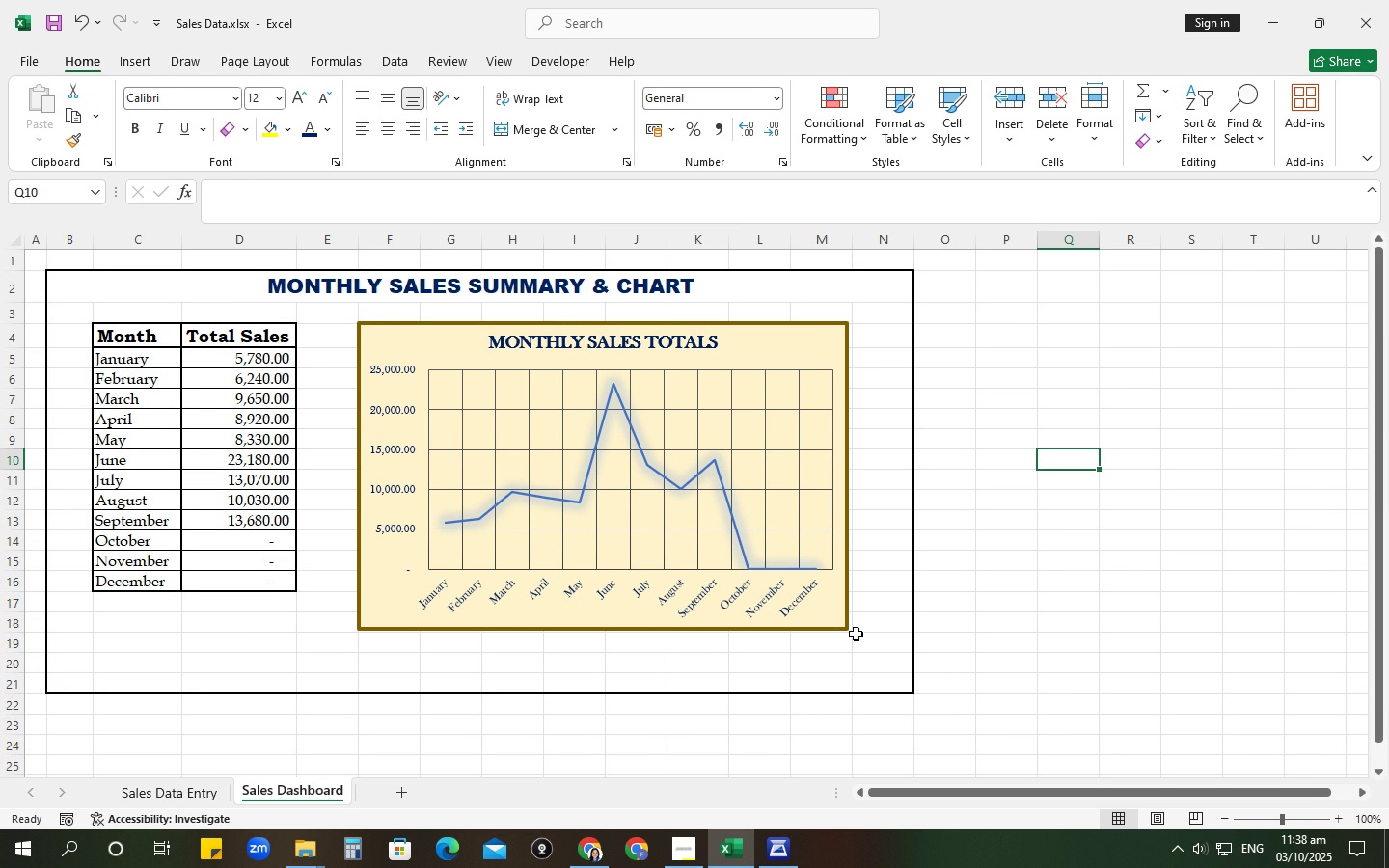 
wait(23.04)
 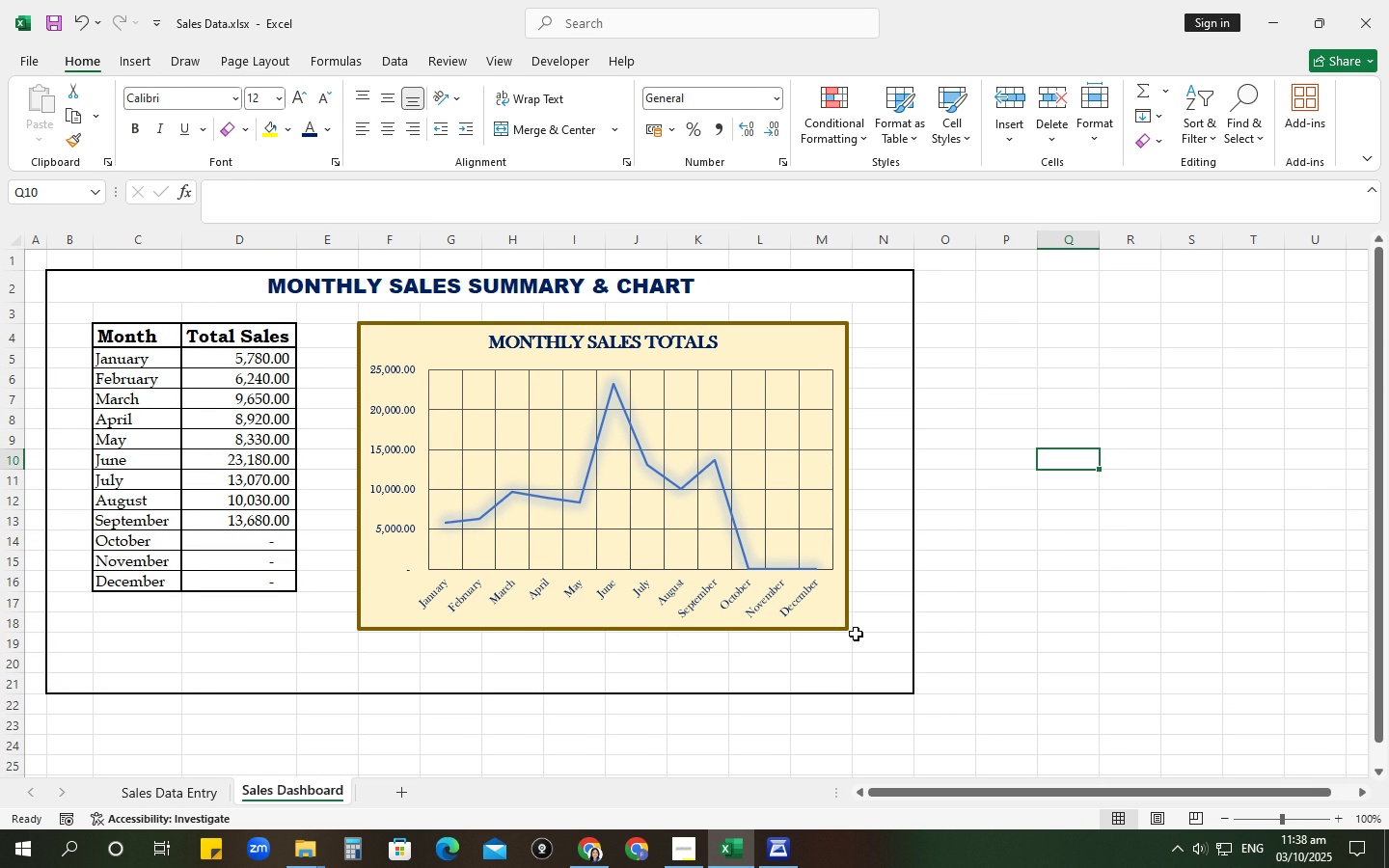 
left_click([486, 290])
 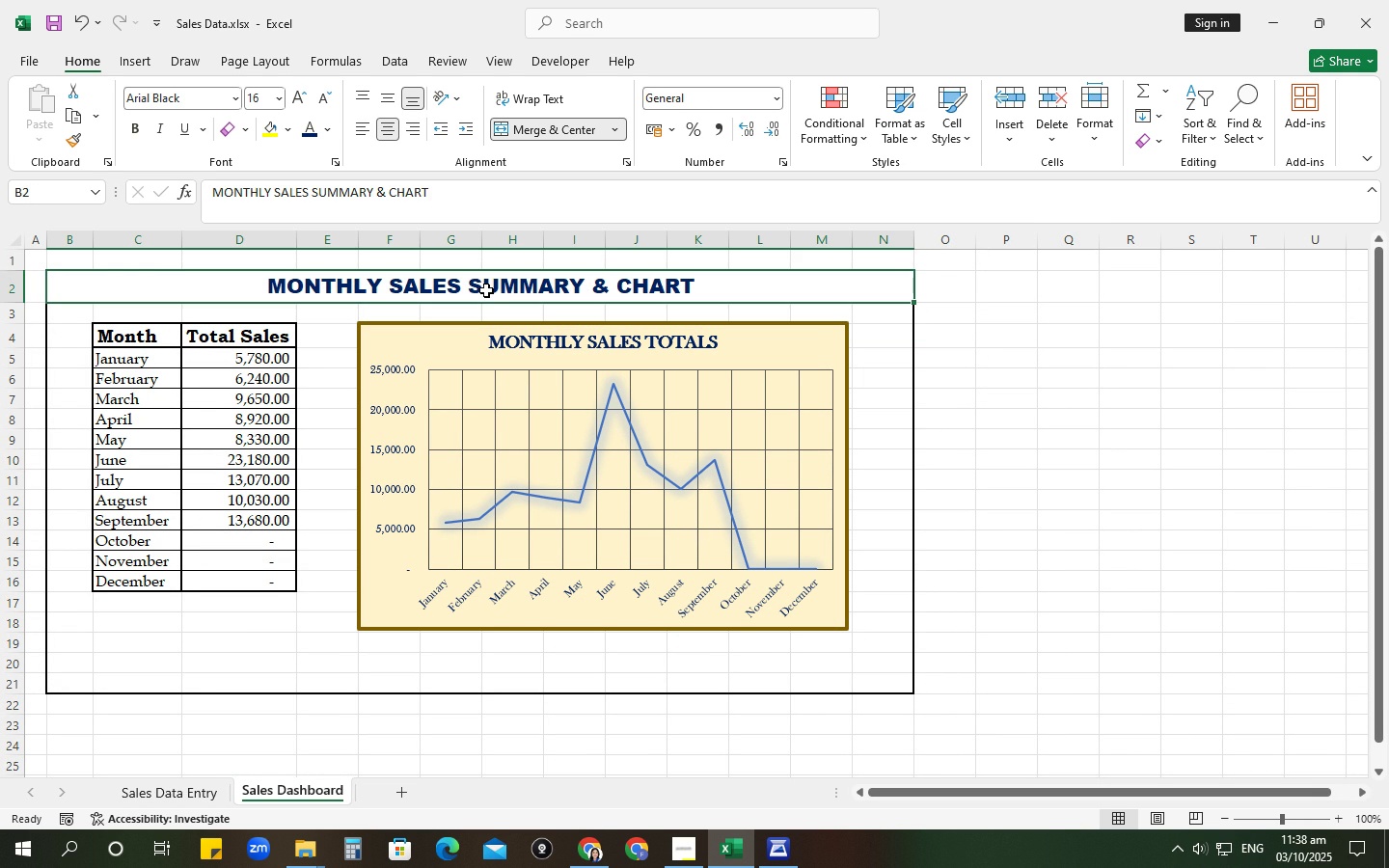 
left_click([1138, 676])
 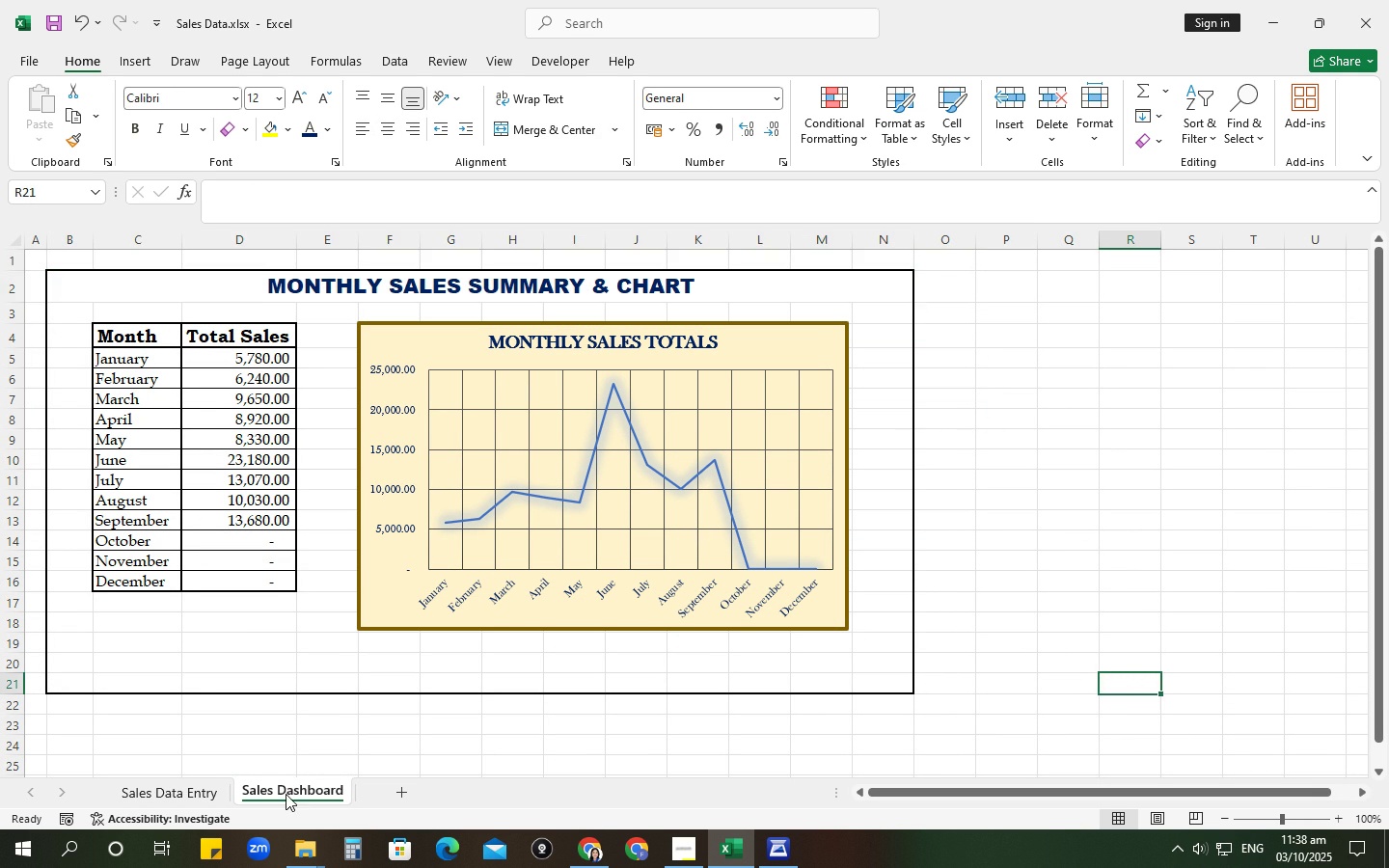 
scroll: coordinate [284, 794], scroll_direction: down, amount: 3.0
 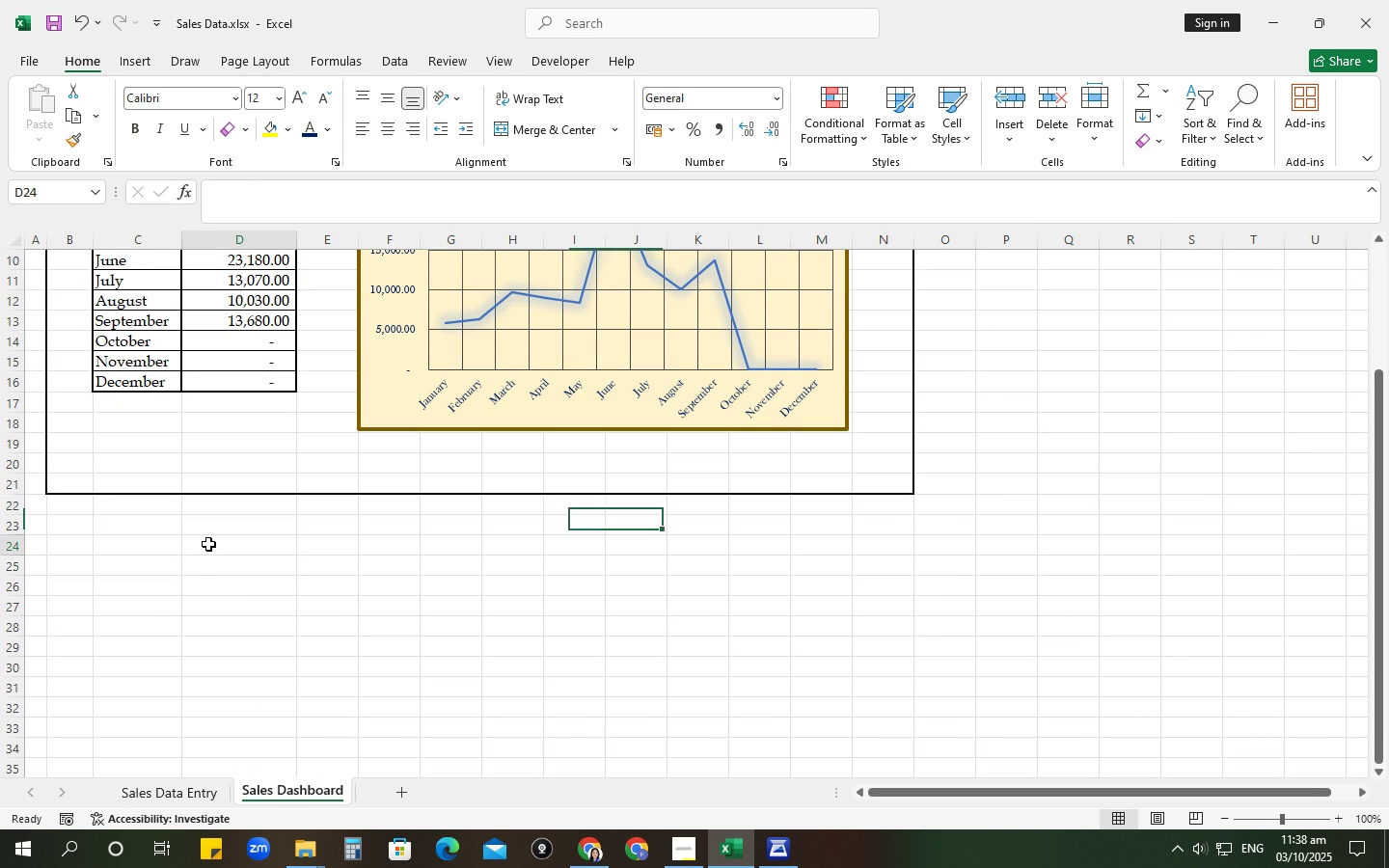 
left_click([208, 544])
 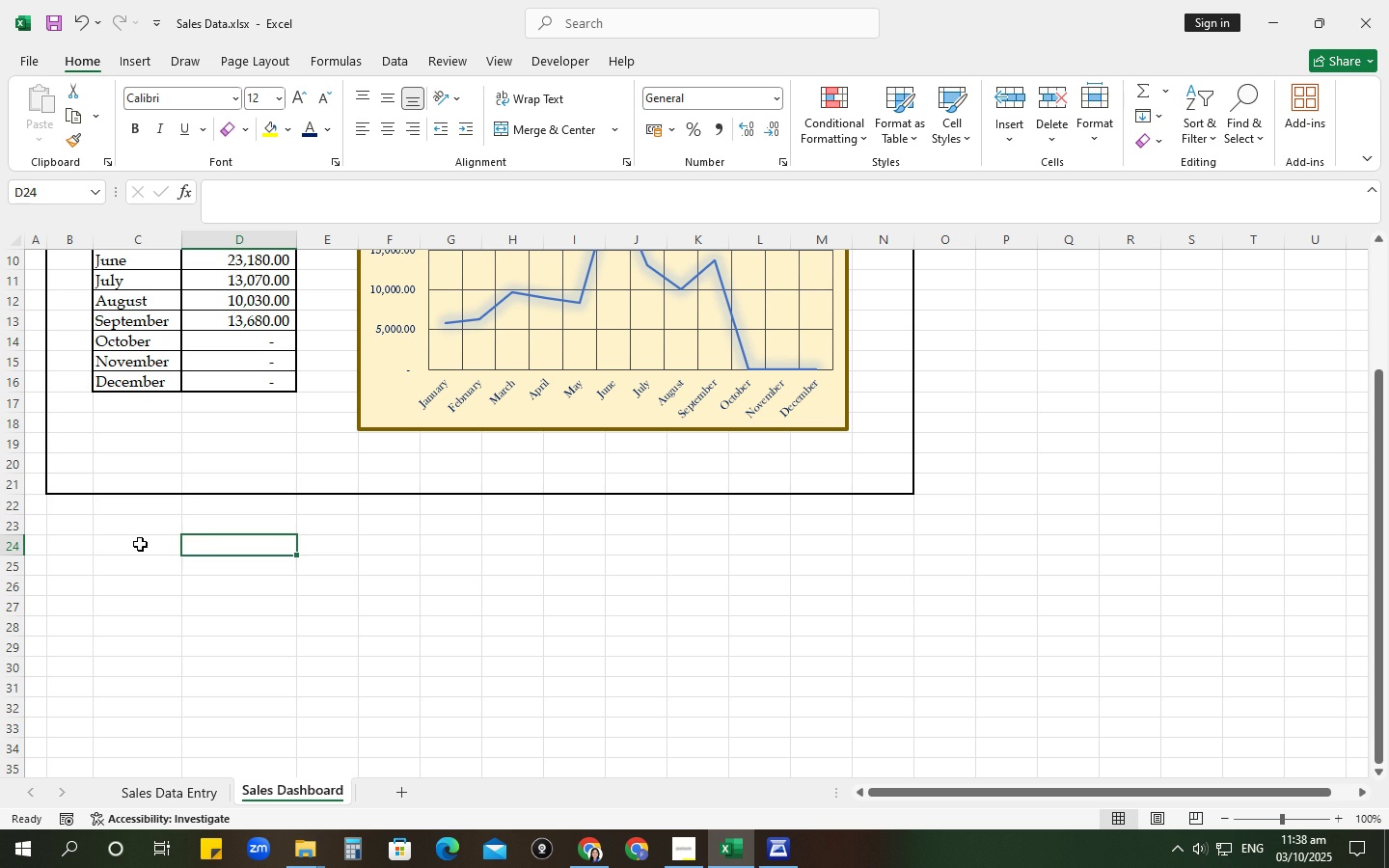 
double_click([133, 544])
 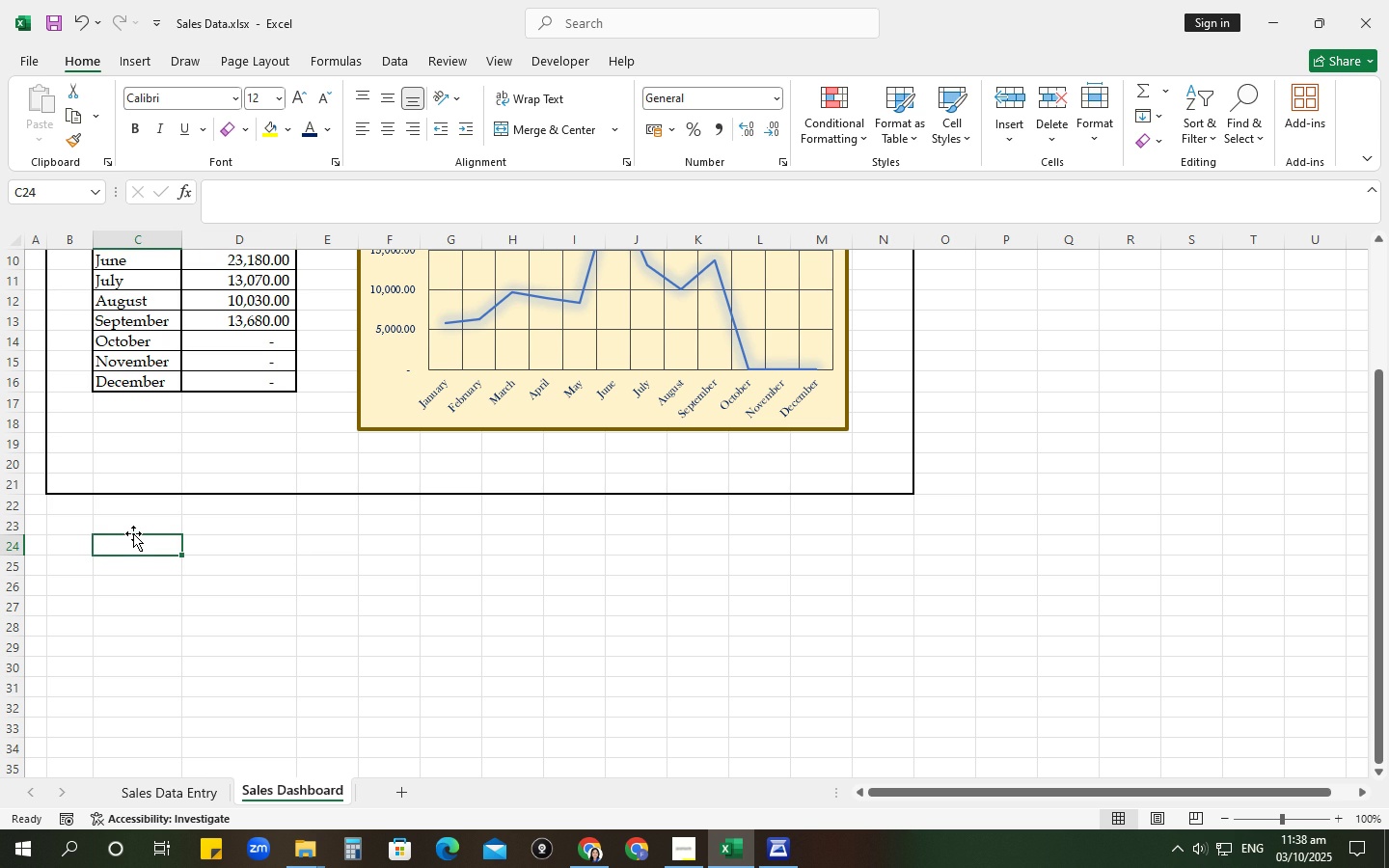 
left_click([174, 575])
 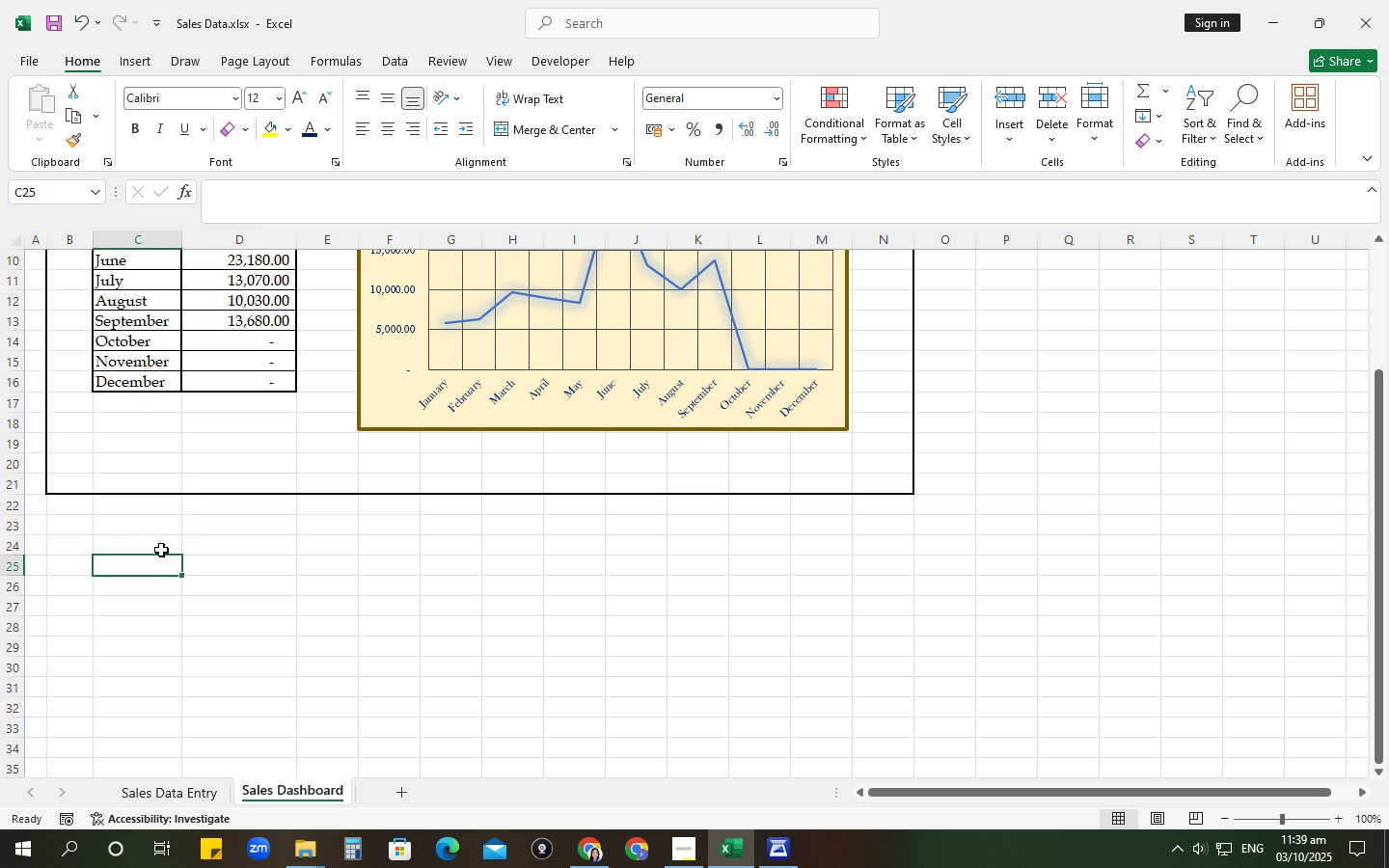 
scroll: coordinate [198, 573], scroll_direction: up, amount: 3.0